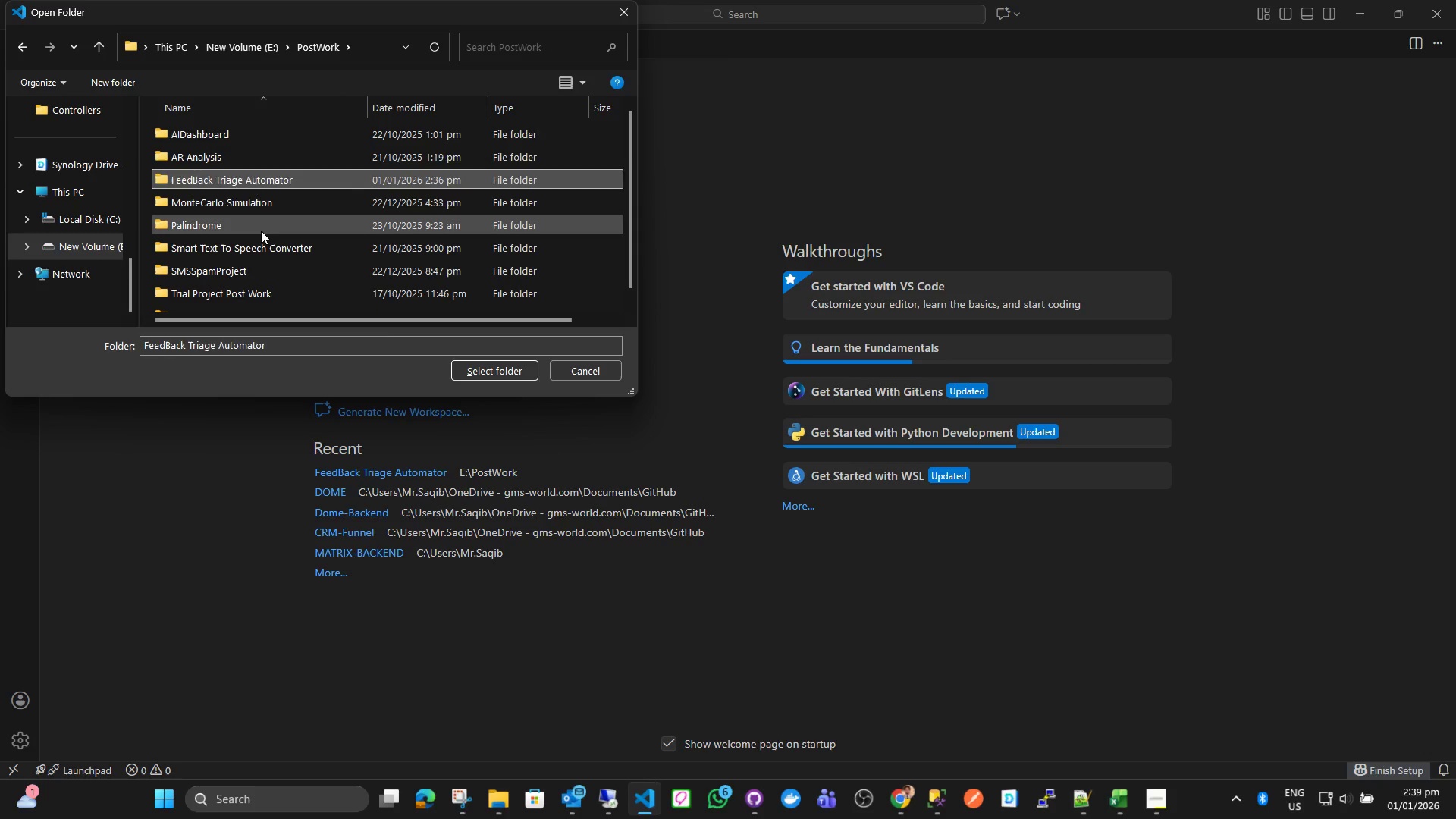 
key(ArrowDown)
 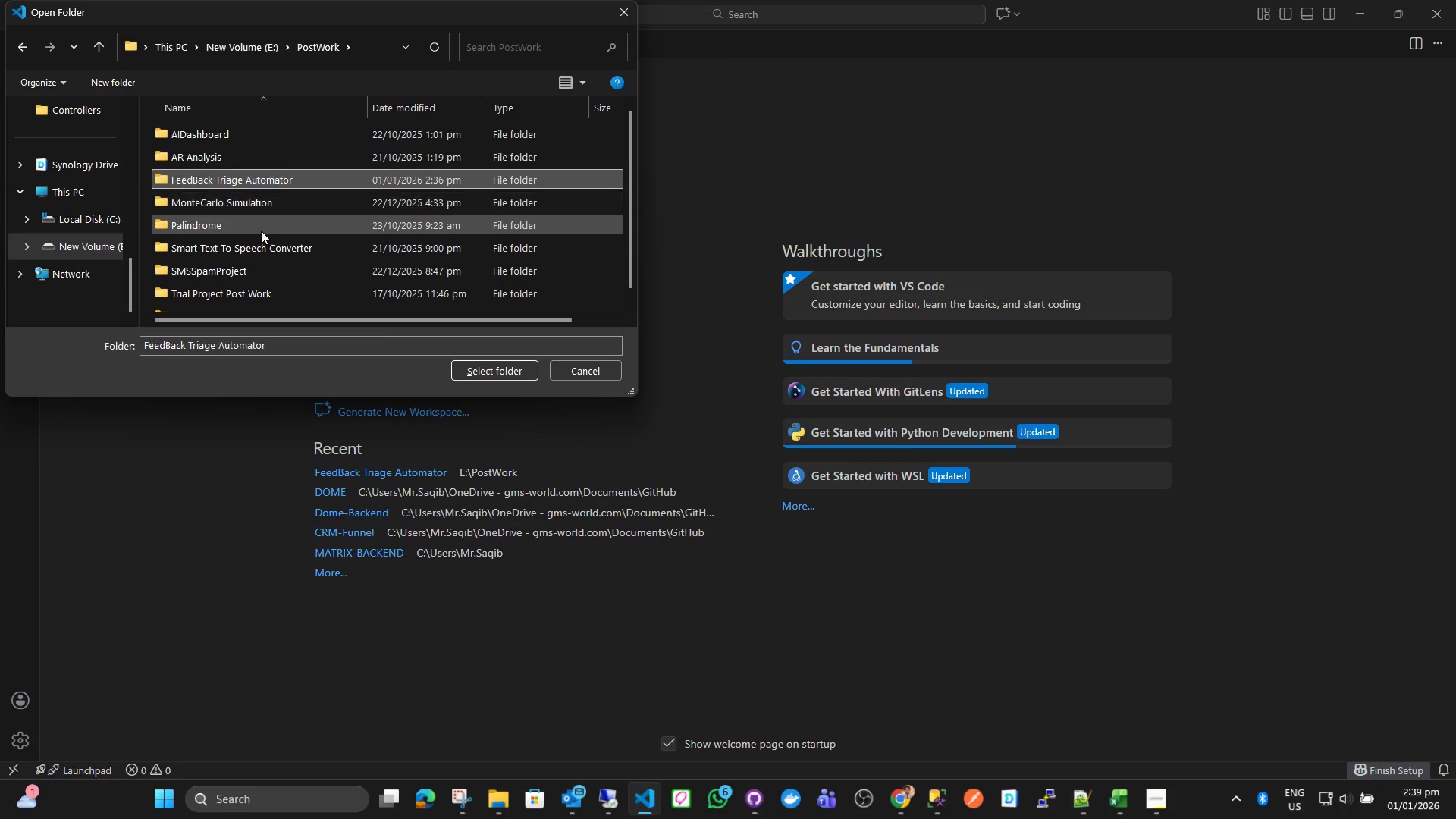 
key(ArrowUp)
 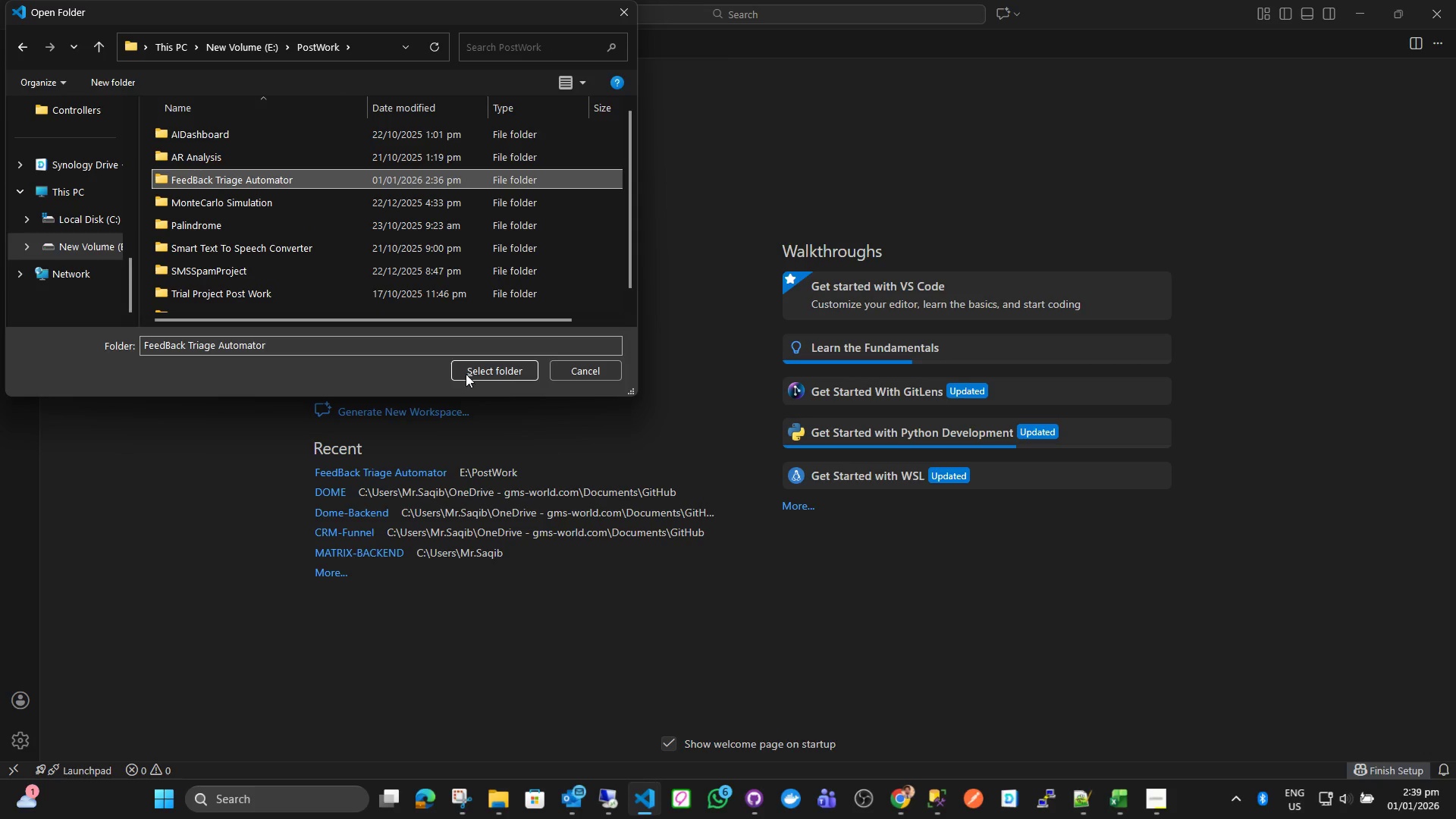 
left_click([479, 375])
 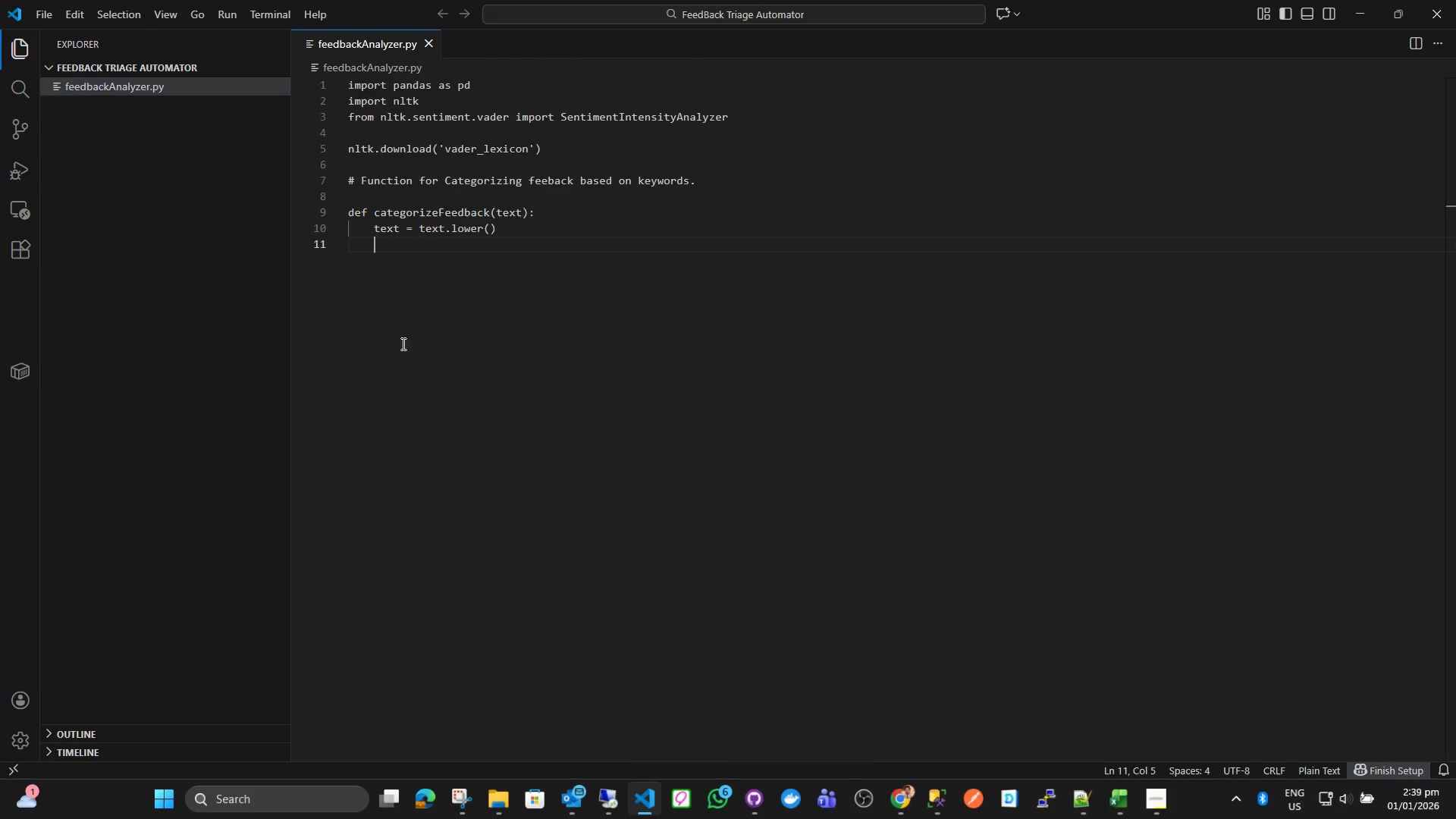 
left_click([512, 273])
 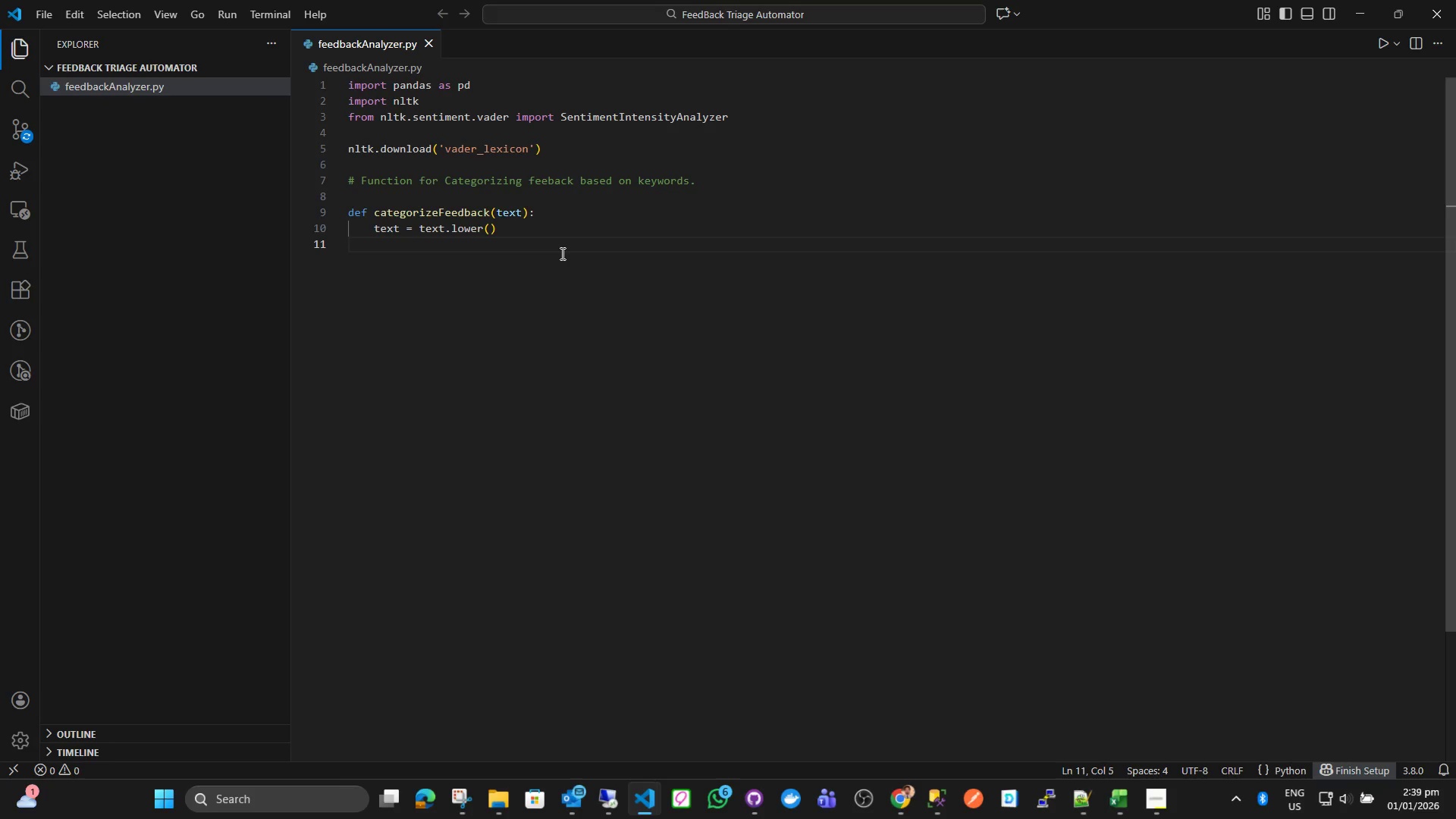 
key(Enter)
 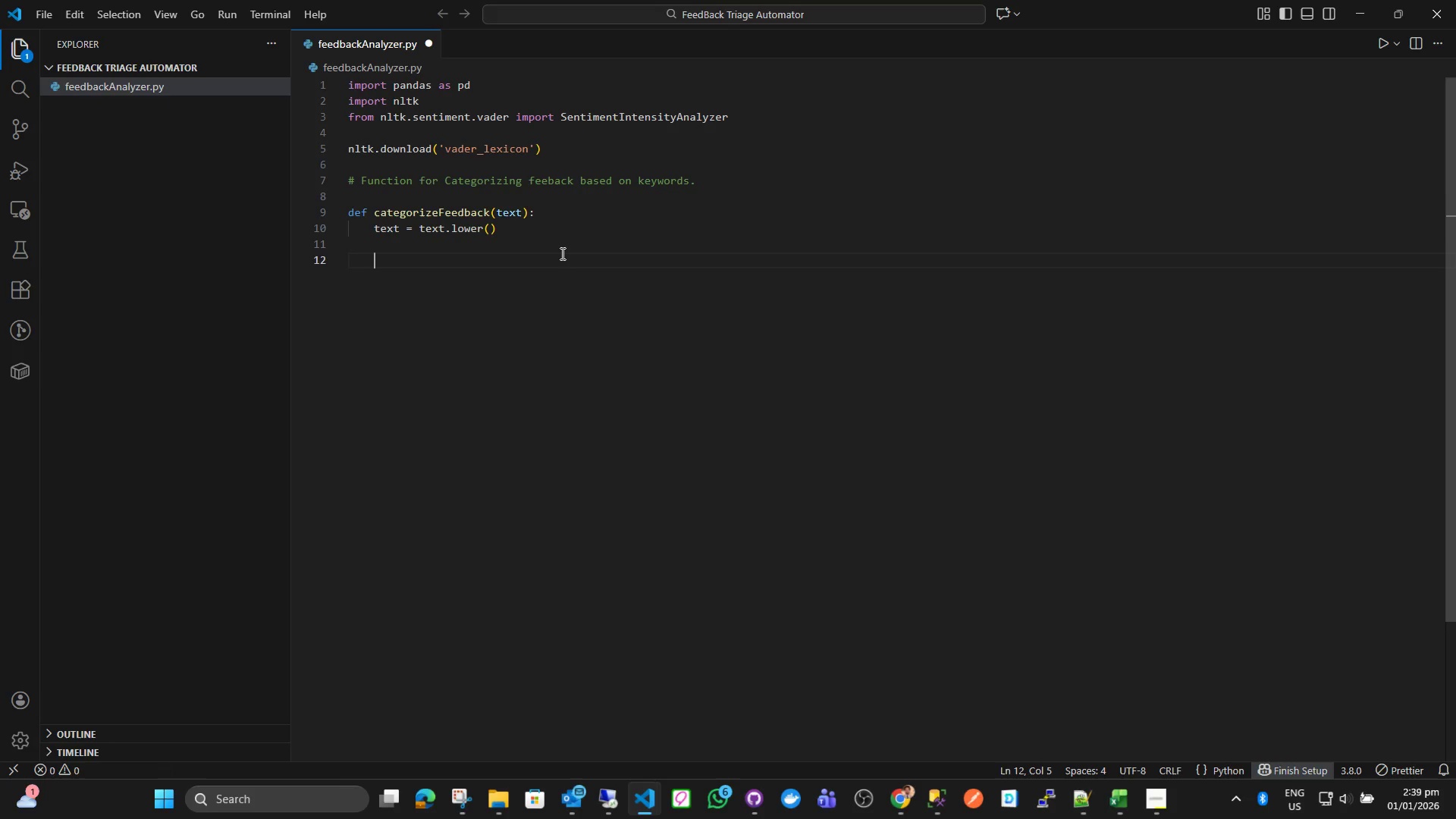 
type(if any )
key(Backspace)
type((word in text fpo)
key(Backspace)
key(Backspace)
type(of)
key(Backspace)
type(r wop)
key(Backspace)
type(rd in [')
 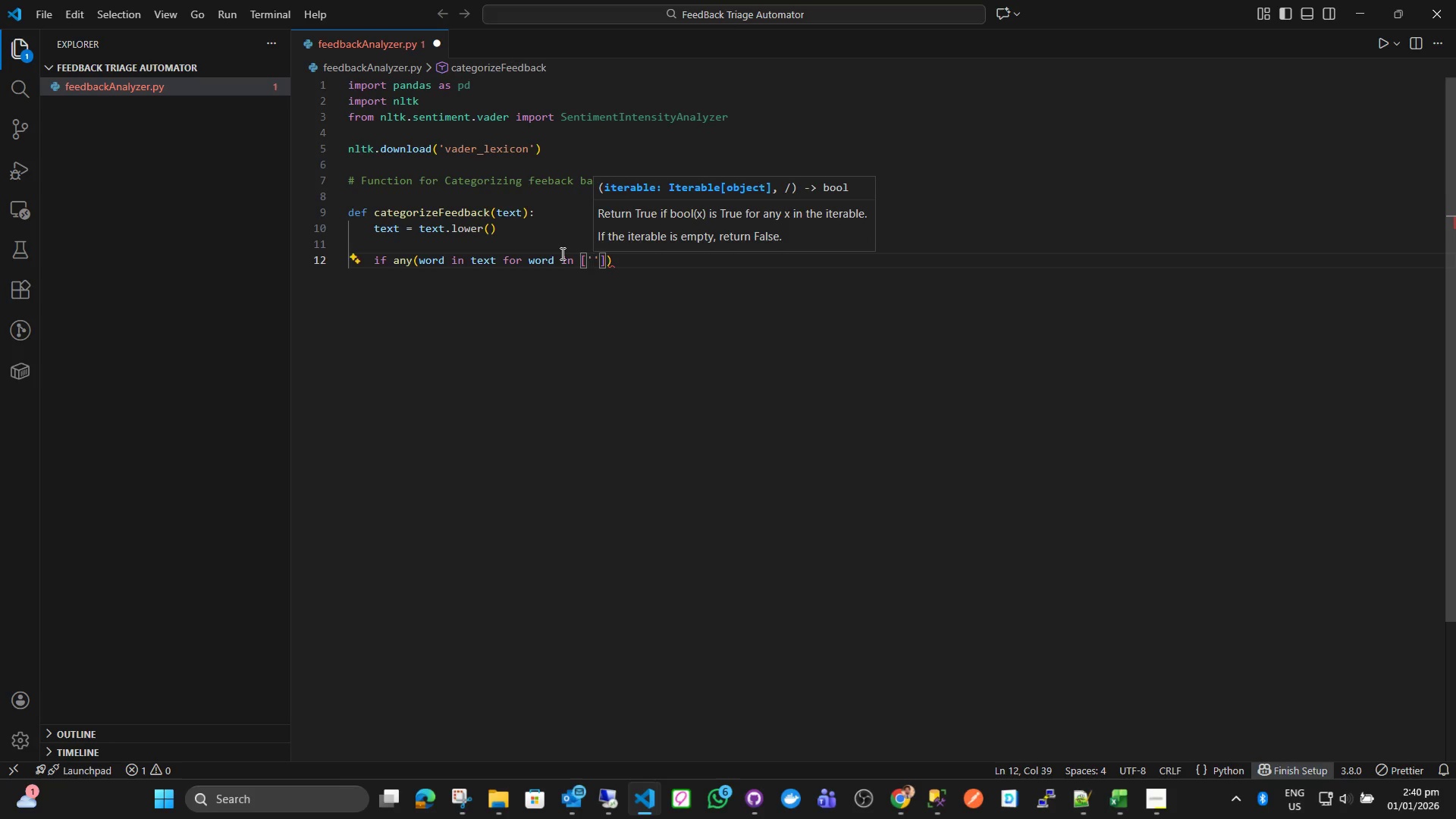 
left_click([1169, 818])